 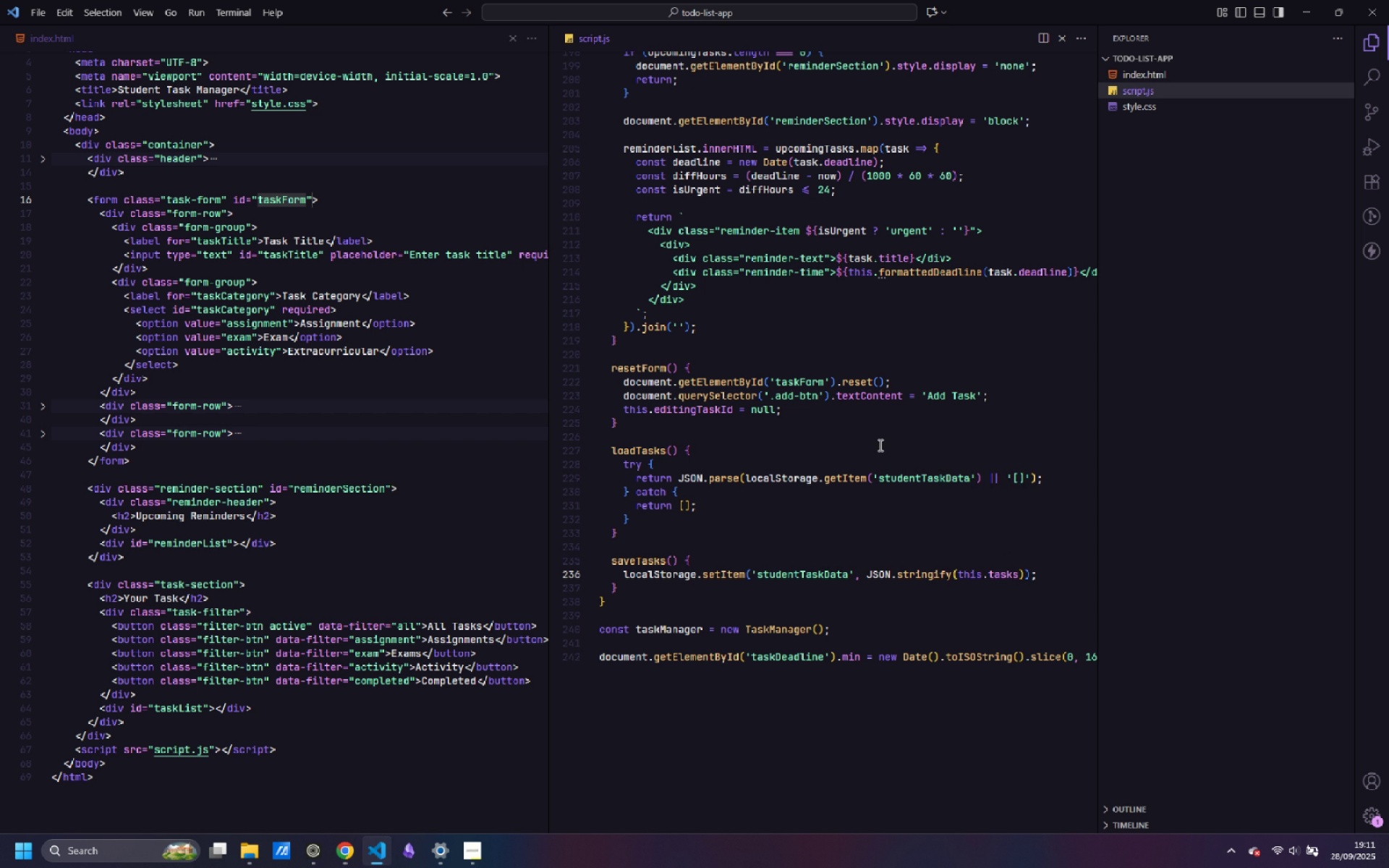 
scroll: coordinate [859, 477], scroll_direction: up, amount: 5.0
 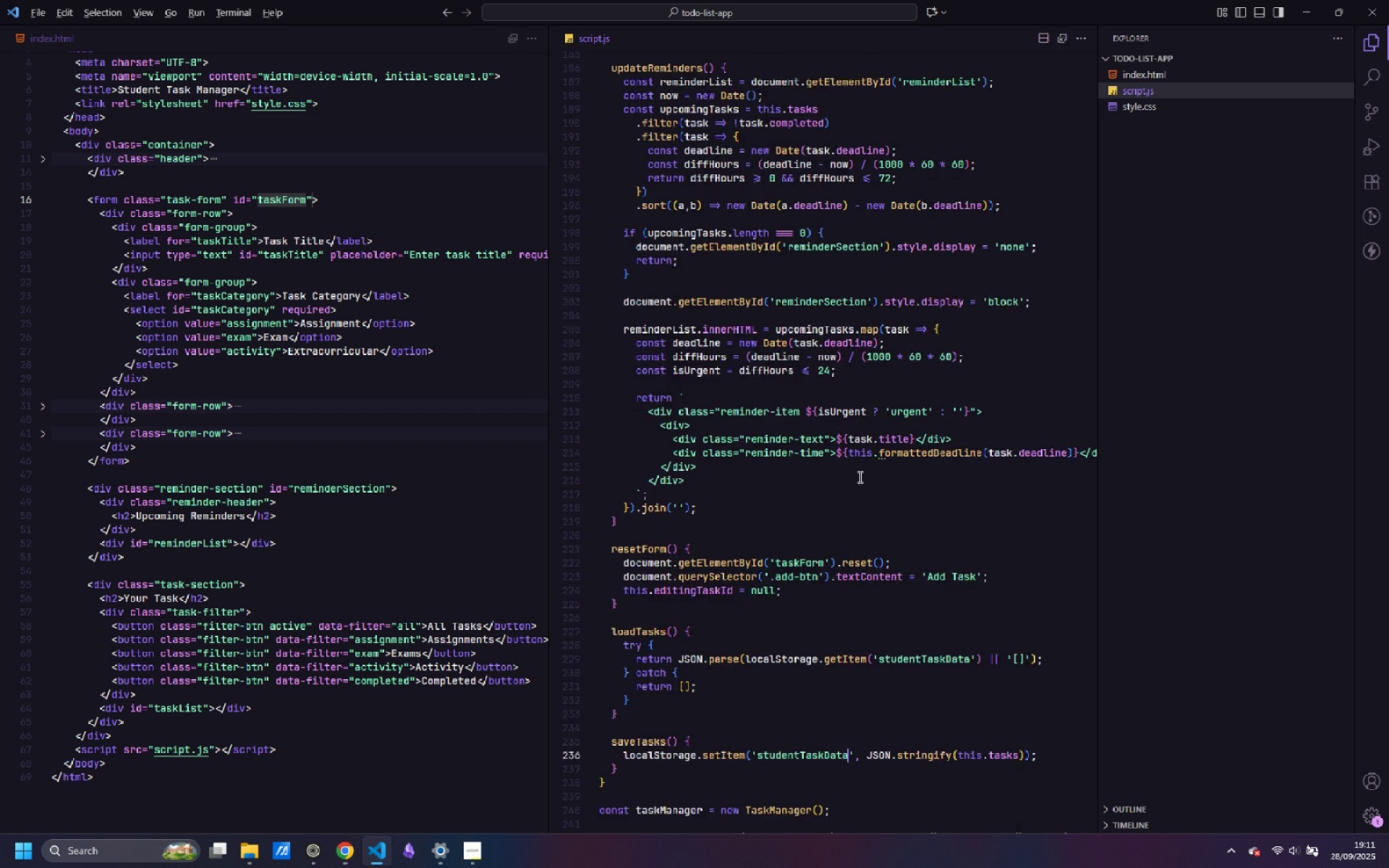 
key(Alt+AltLeft)
 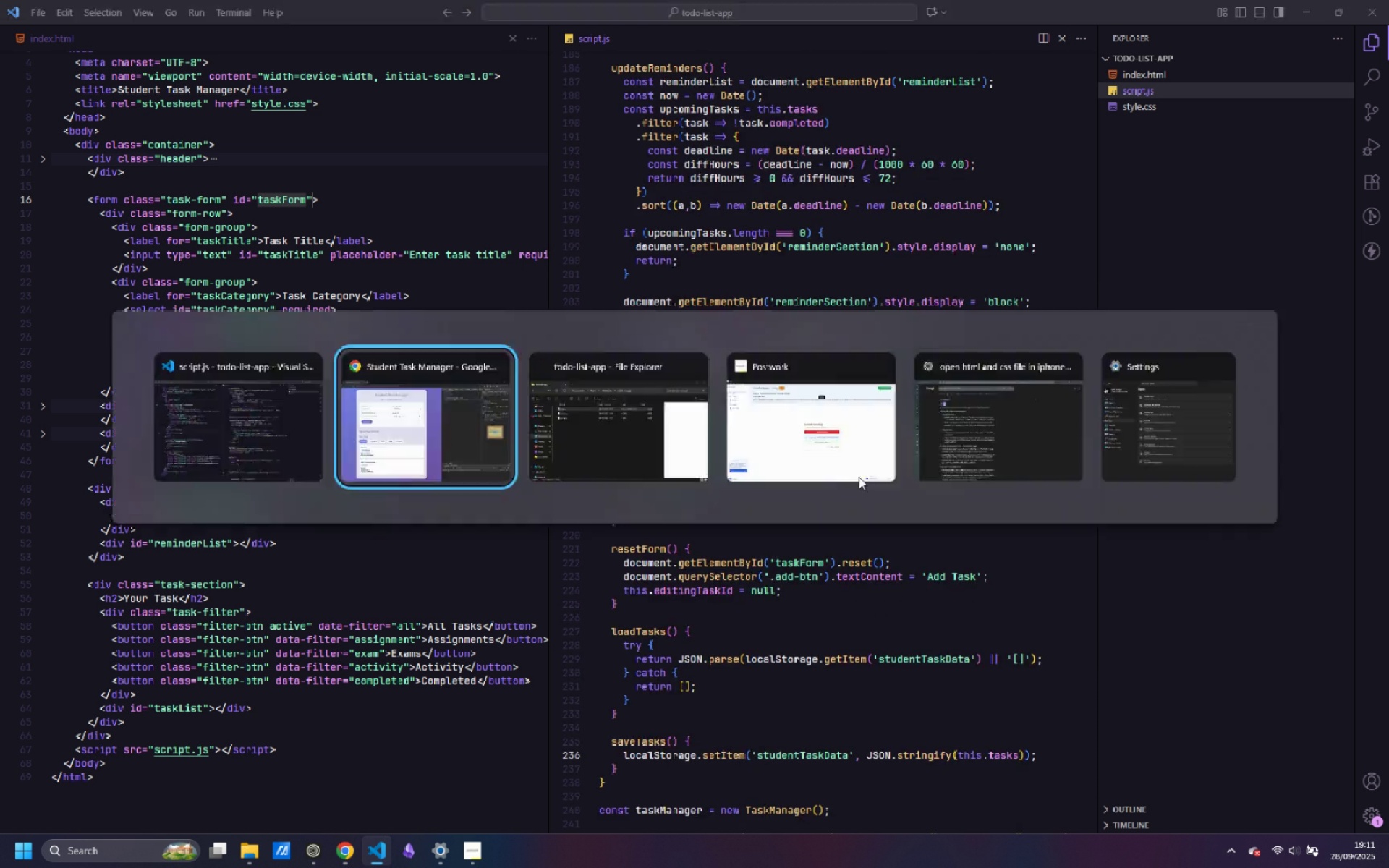 
key(Alt+Tab)
 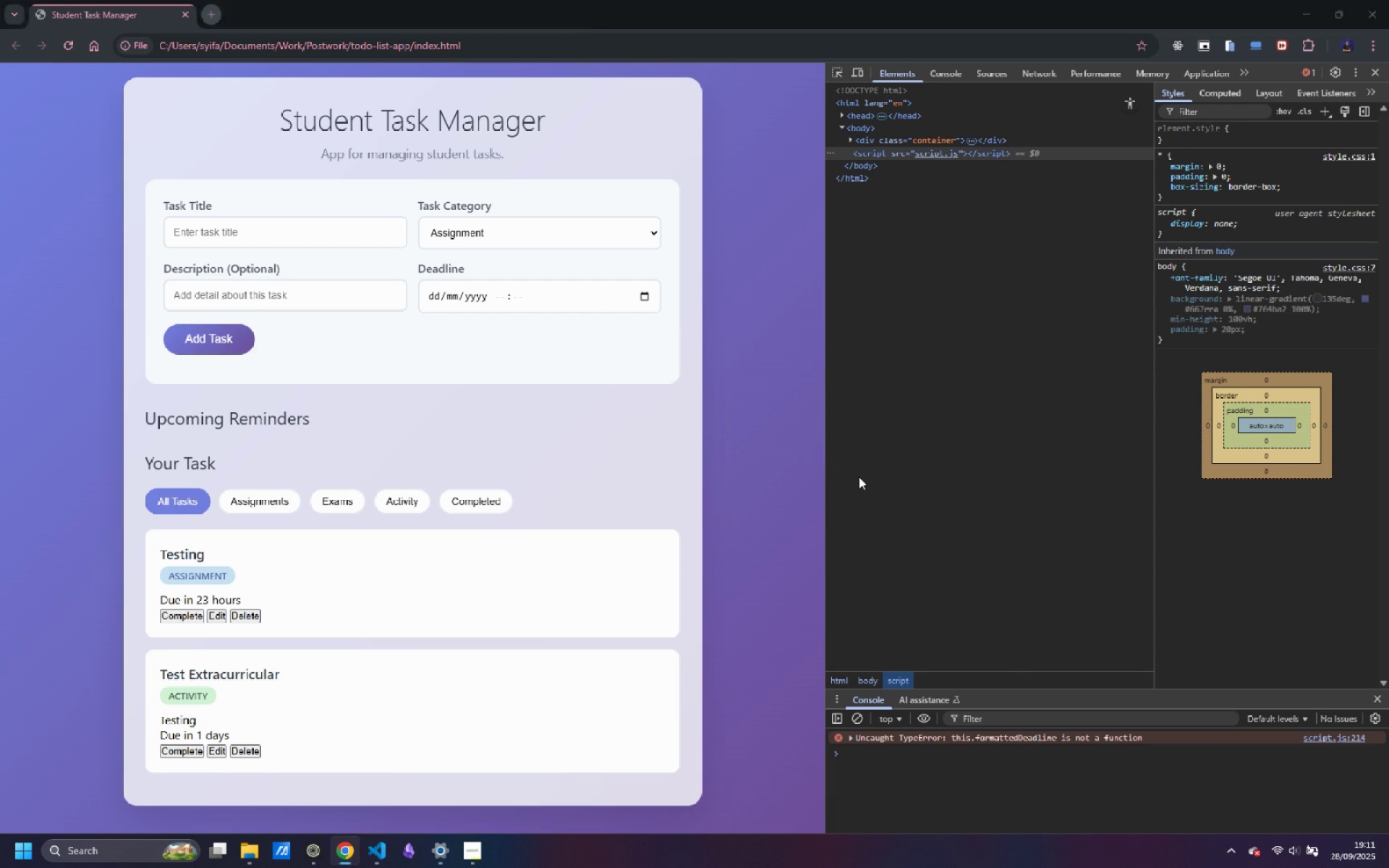 
key(Alt+AltLeft)
 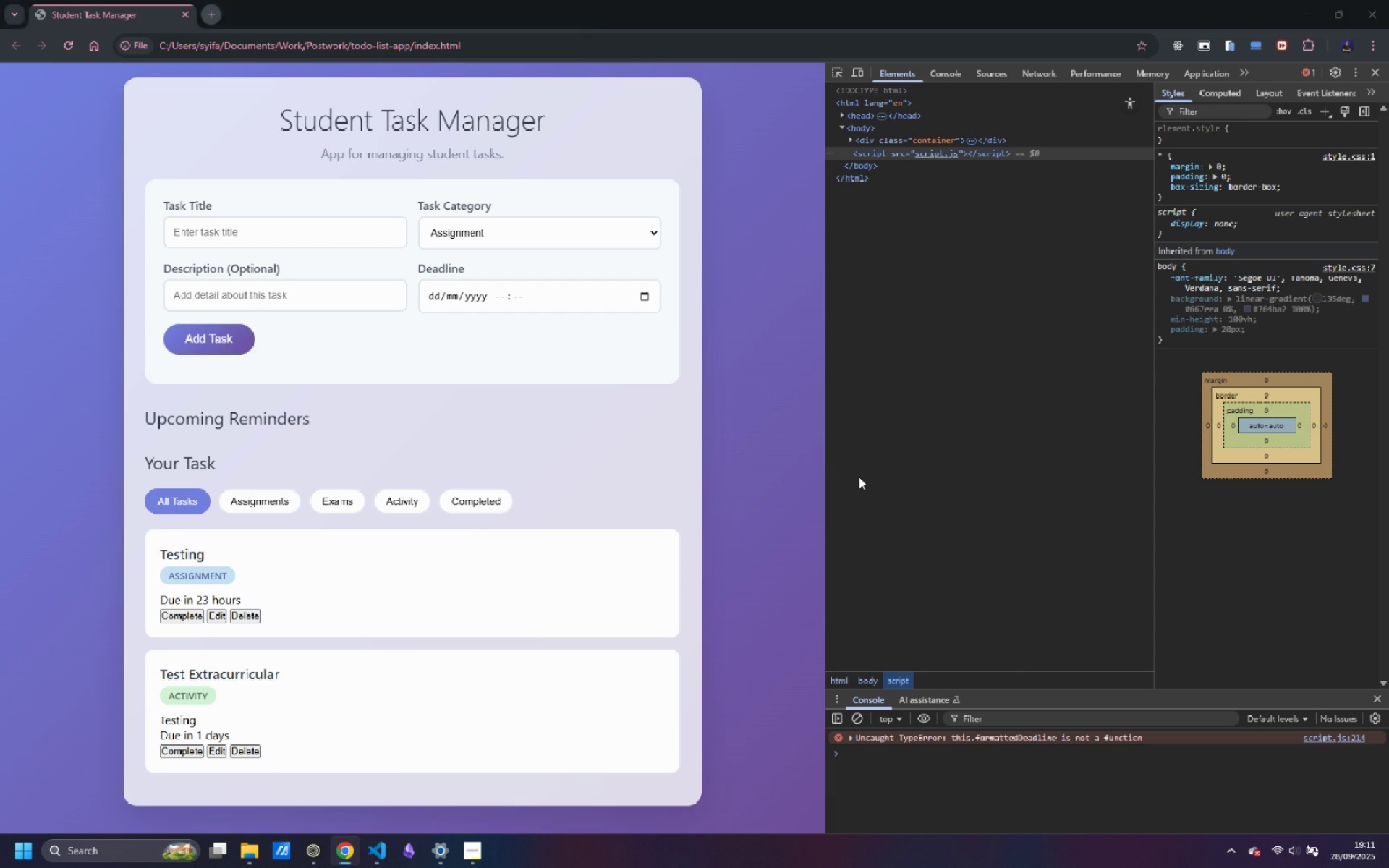 
key(Alt+Tab)
 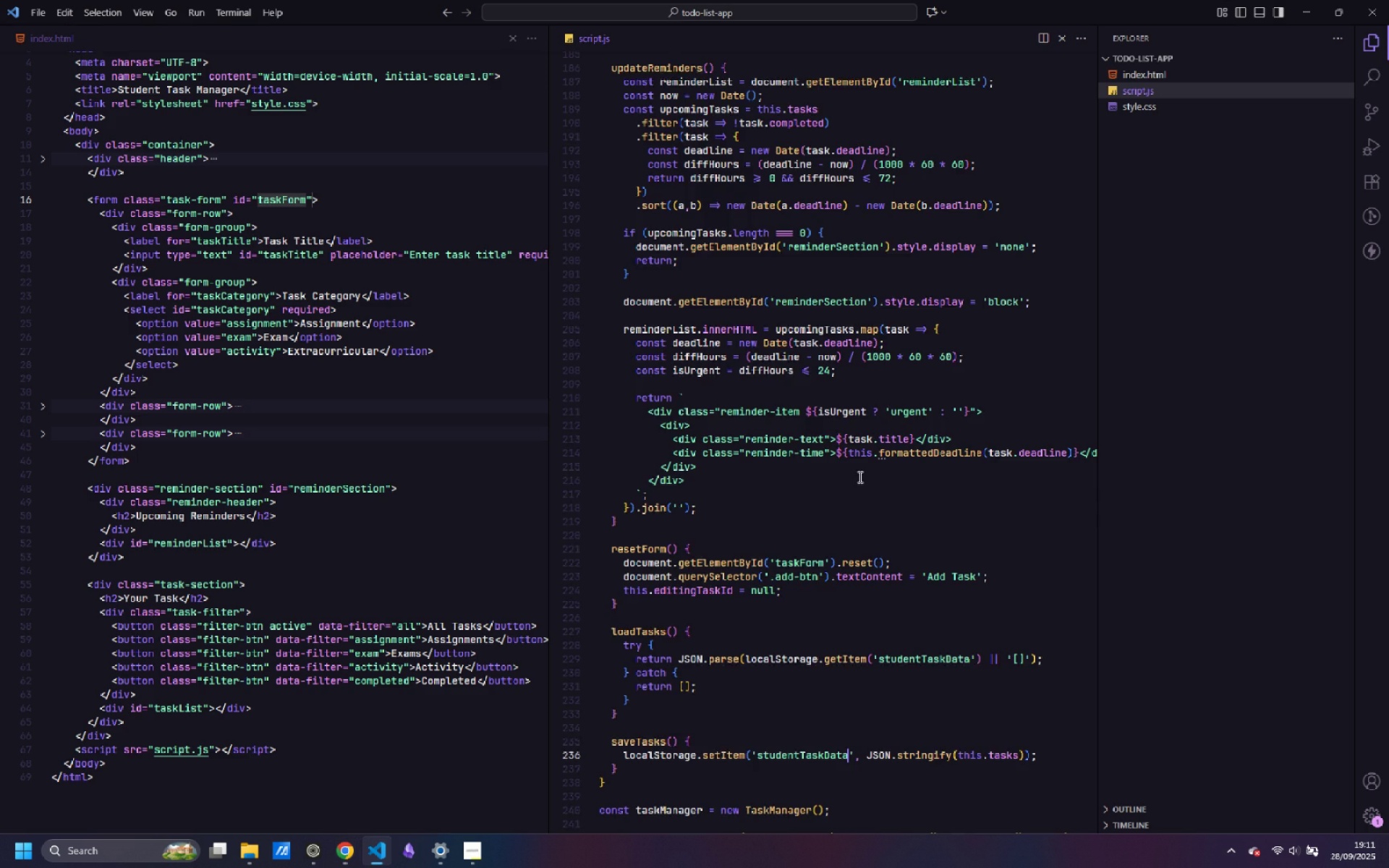 
scroll: coordinate [864, 490], scroll_direction: up, amount: 1.0
 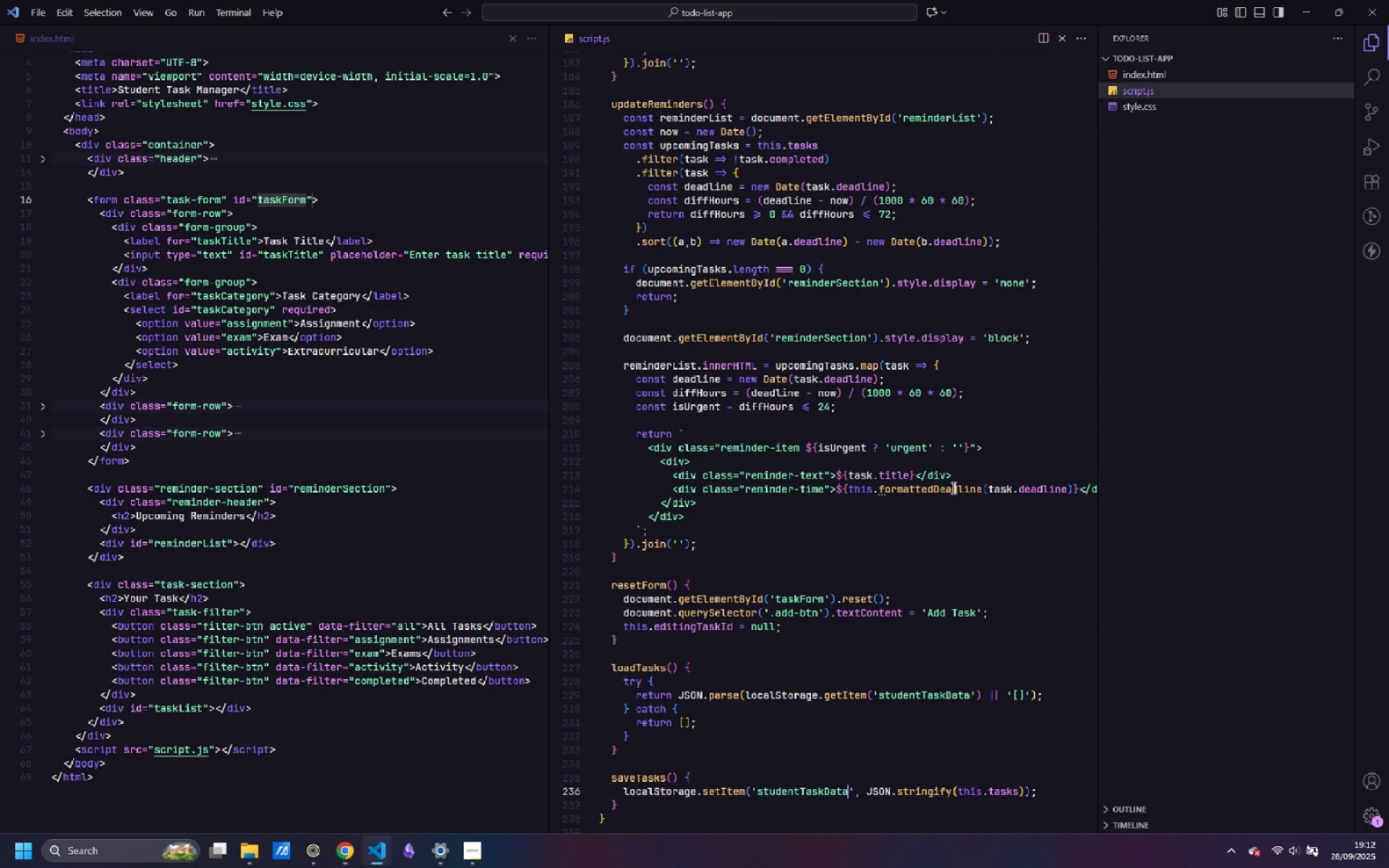 
double_click([953, 487])
 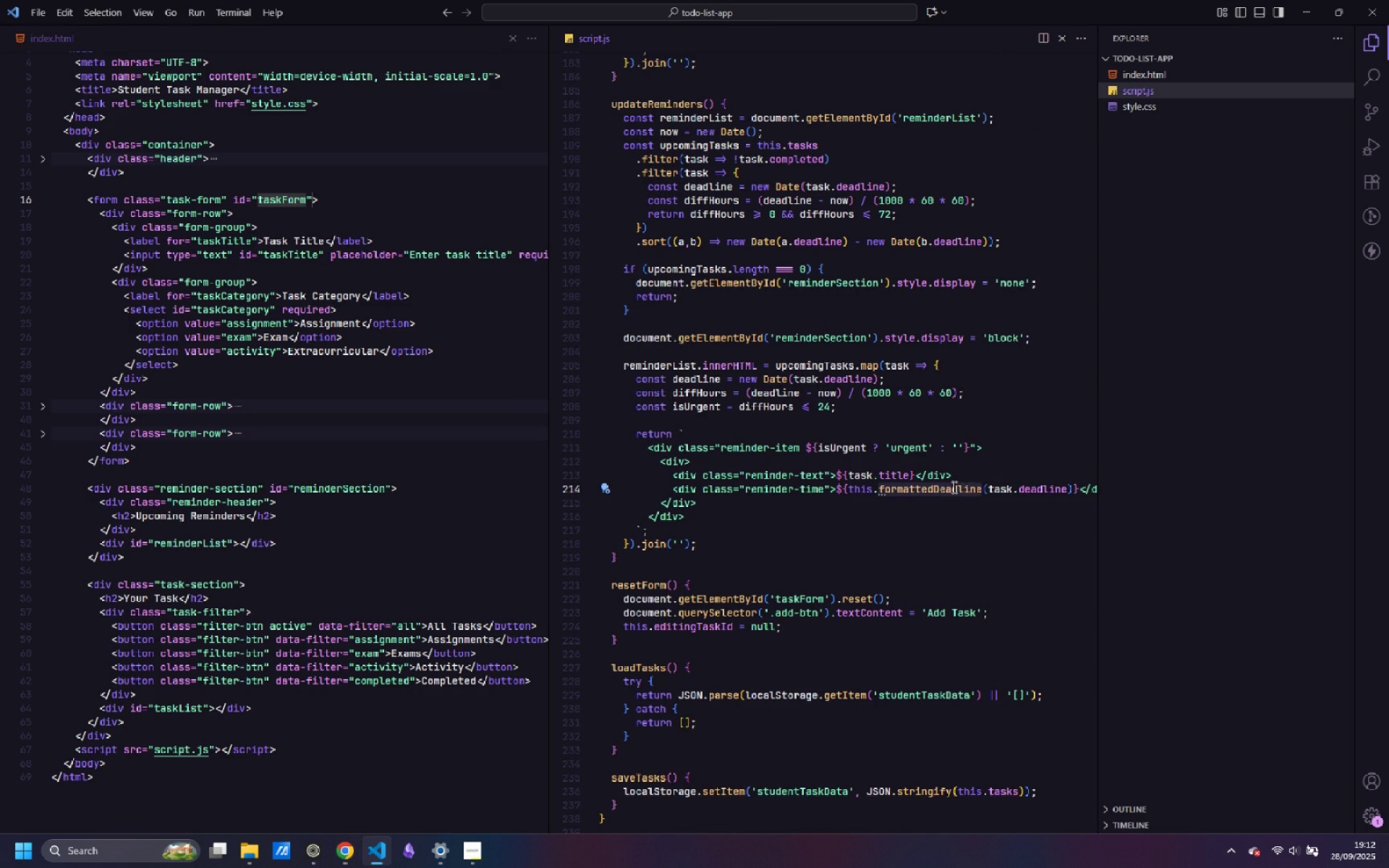 
type(format)
 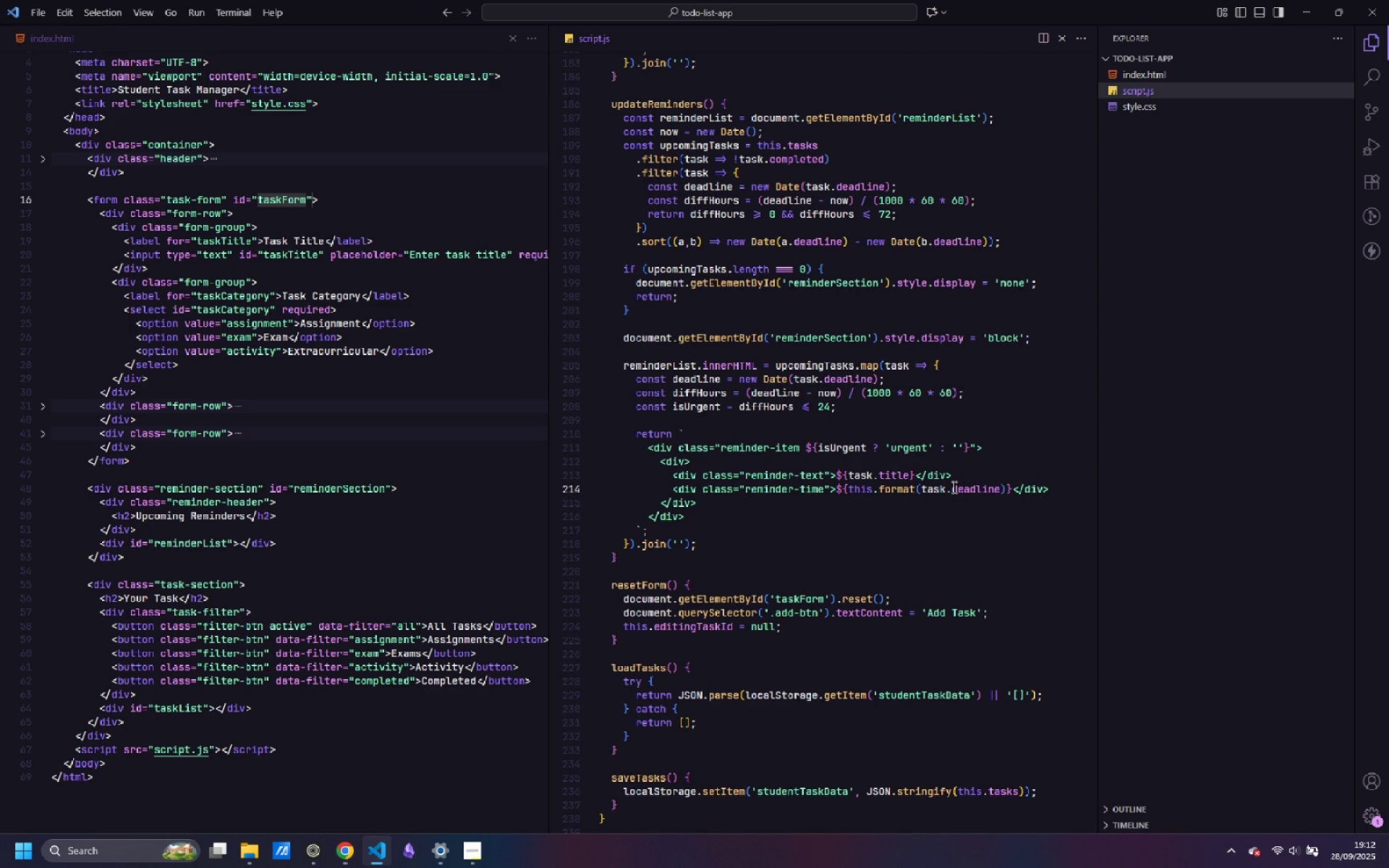 
scroll: coordinate [897, 486], scroll_direction: up, amount: 11.0
 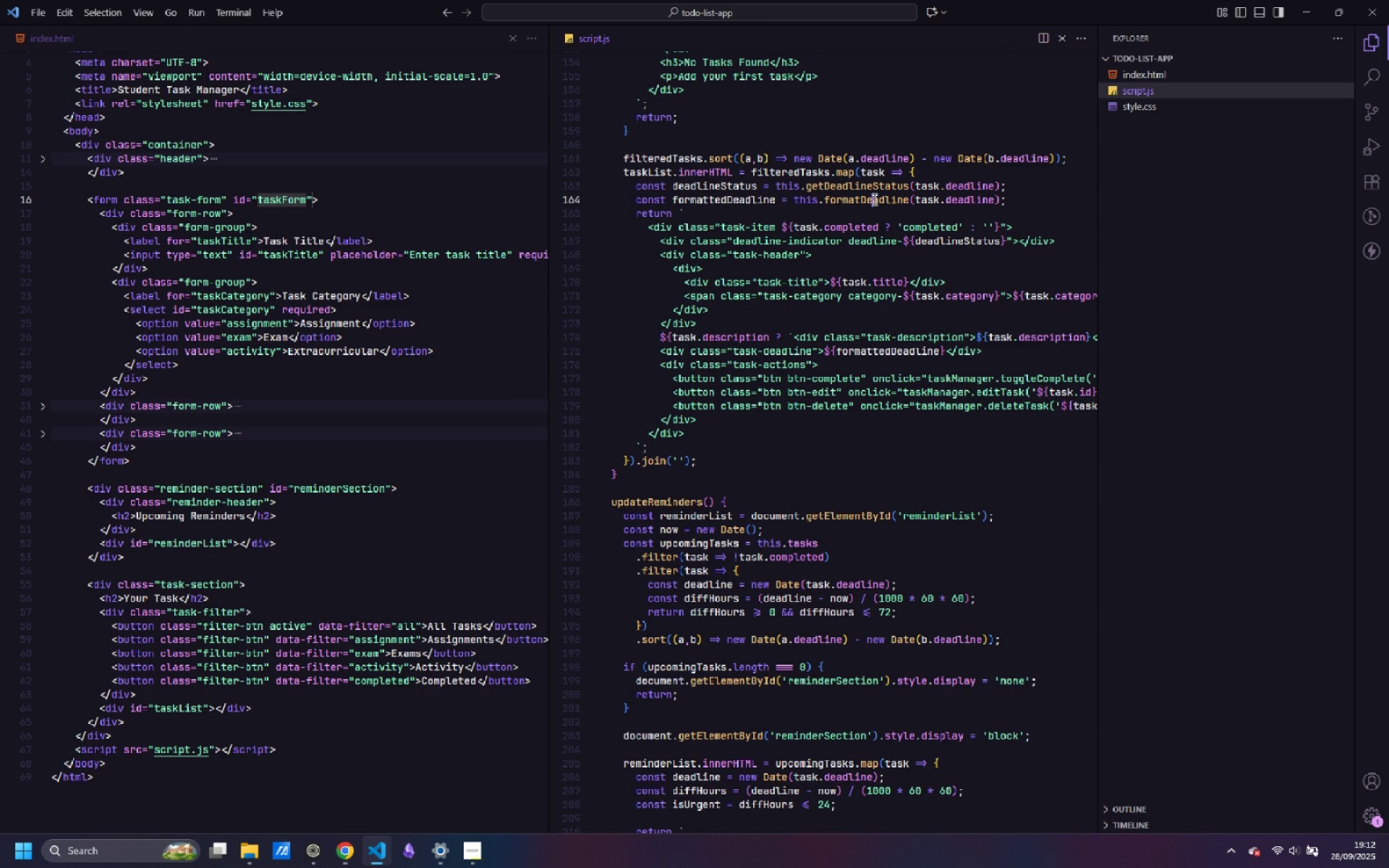 
double_click([873, 199])